 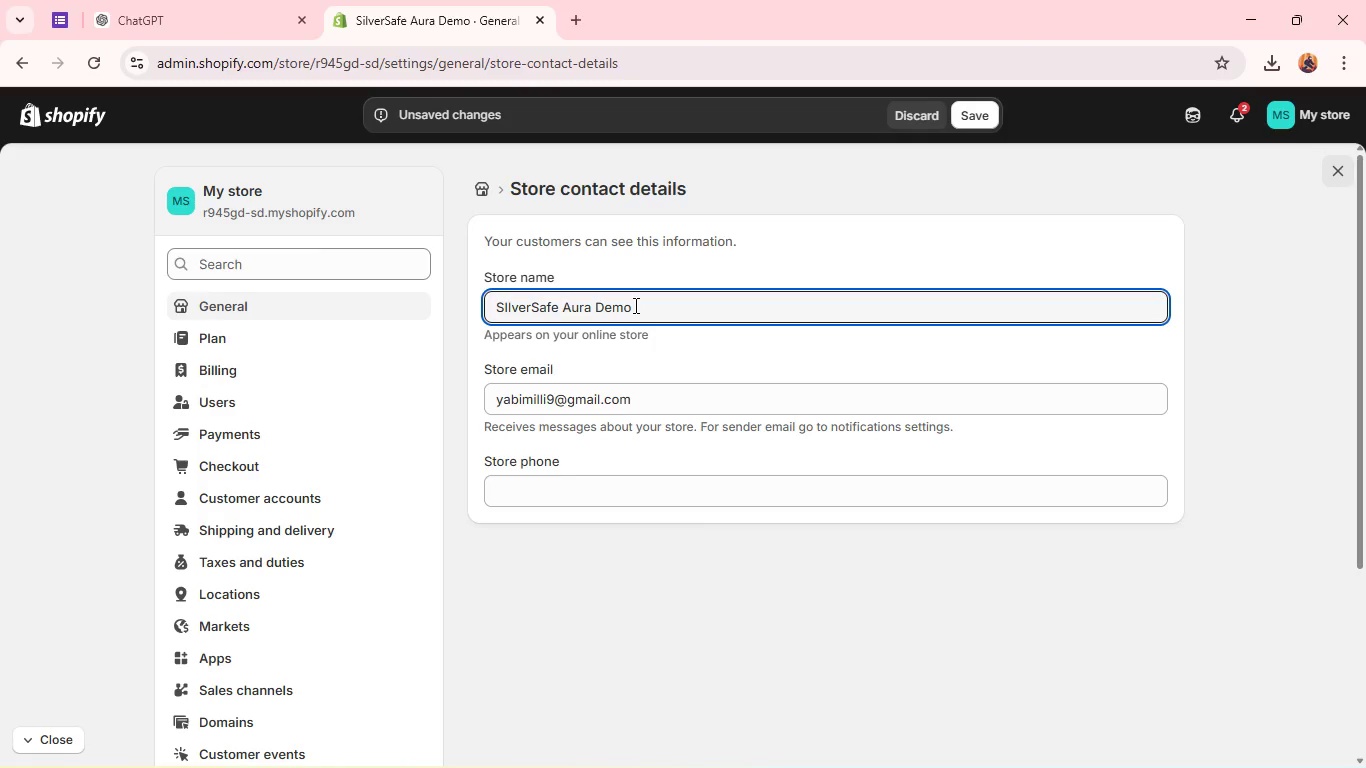 
left_click([985, 115])
 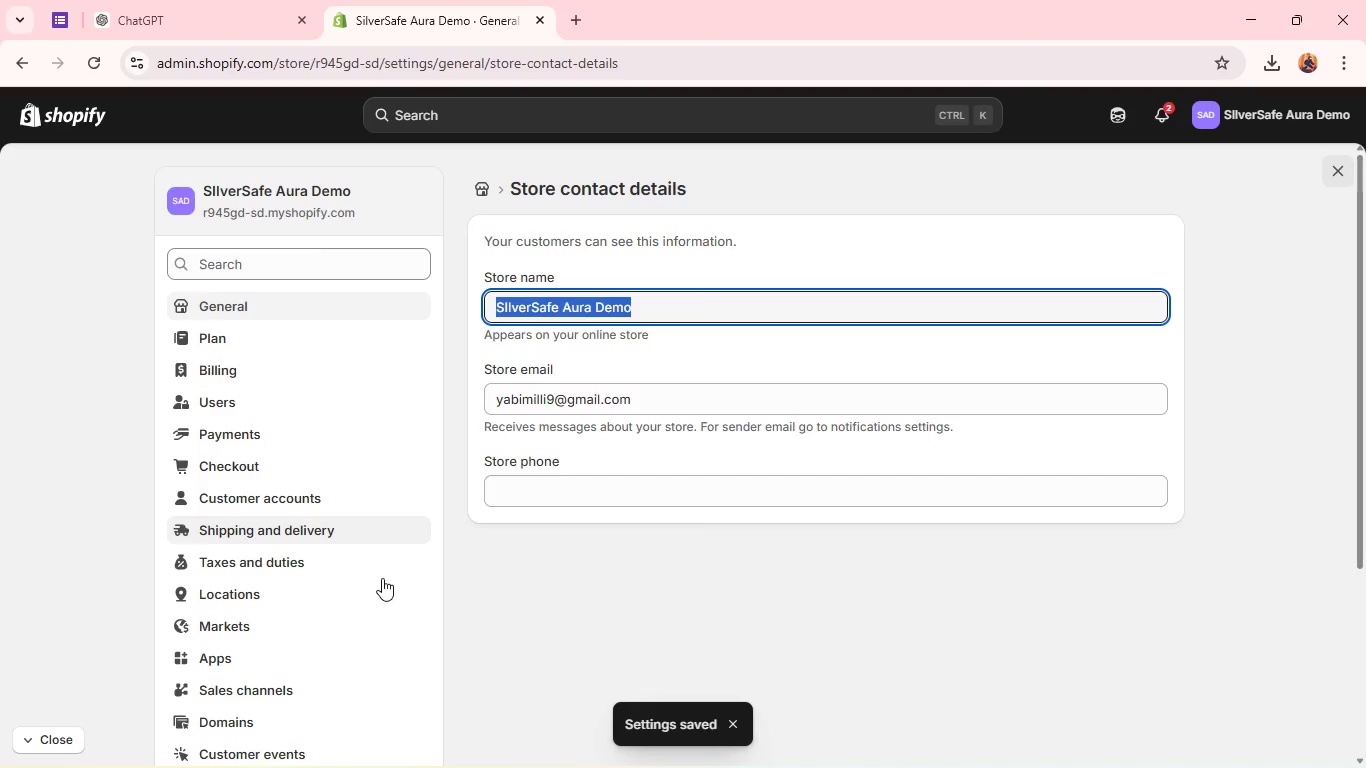 
wait(6.61)
 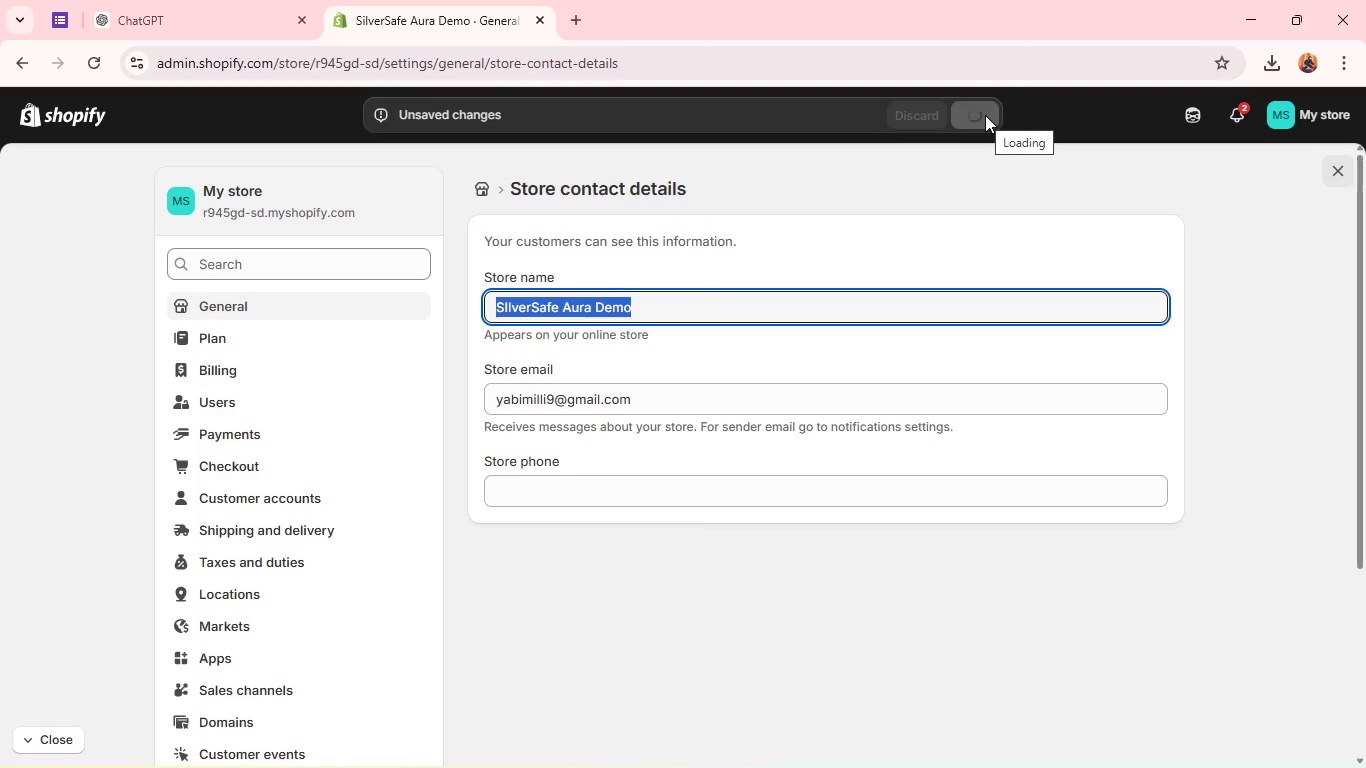 
left_click([53, 745])
 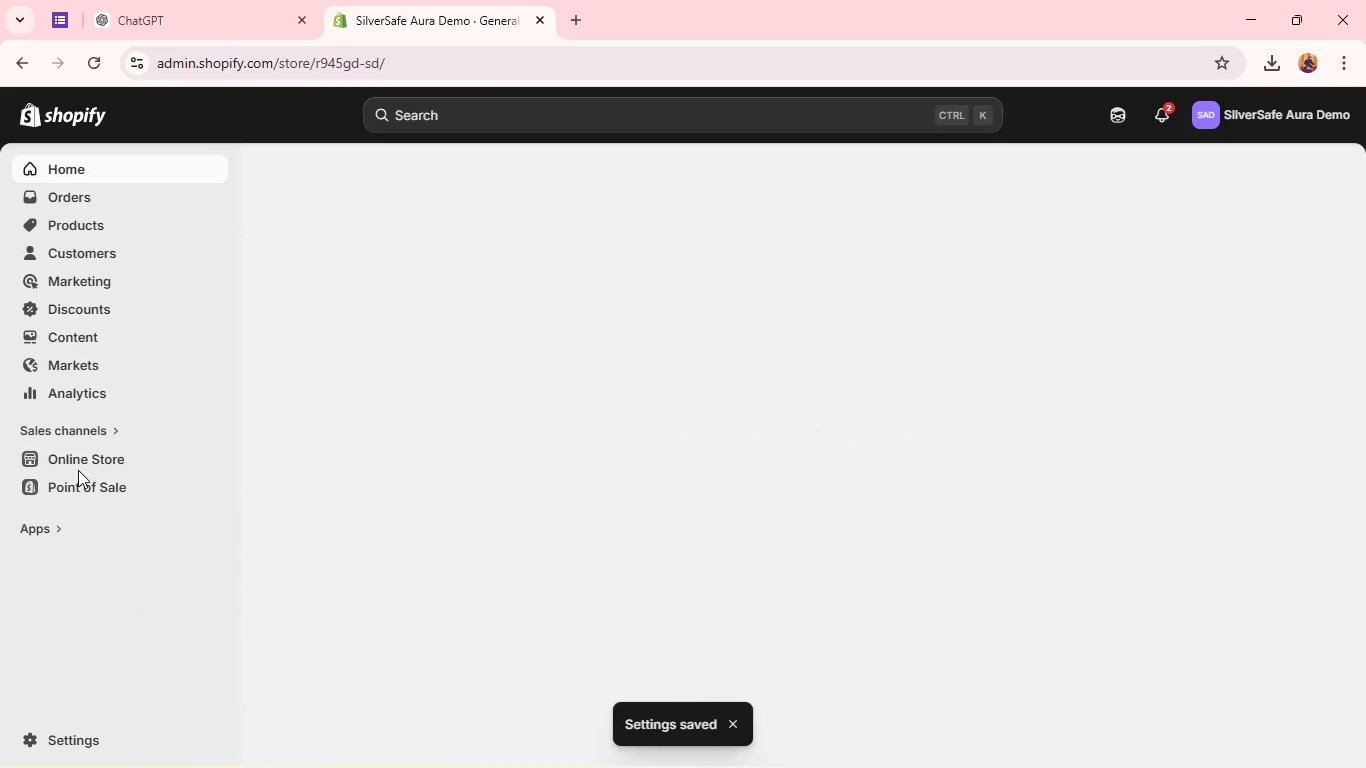 
left_click([78, 461])
 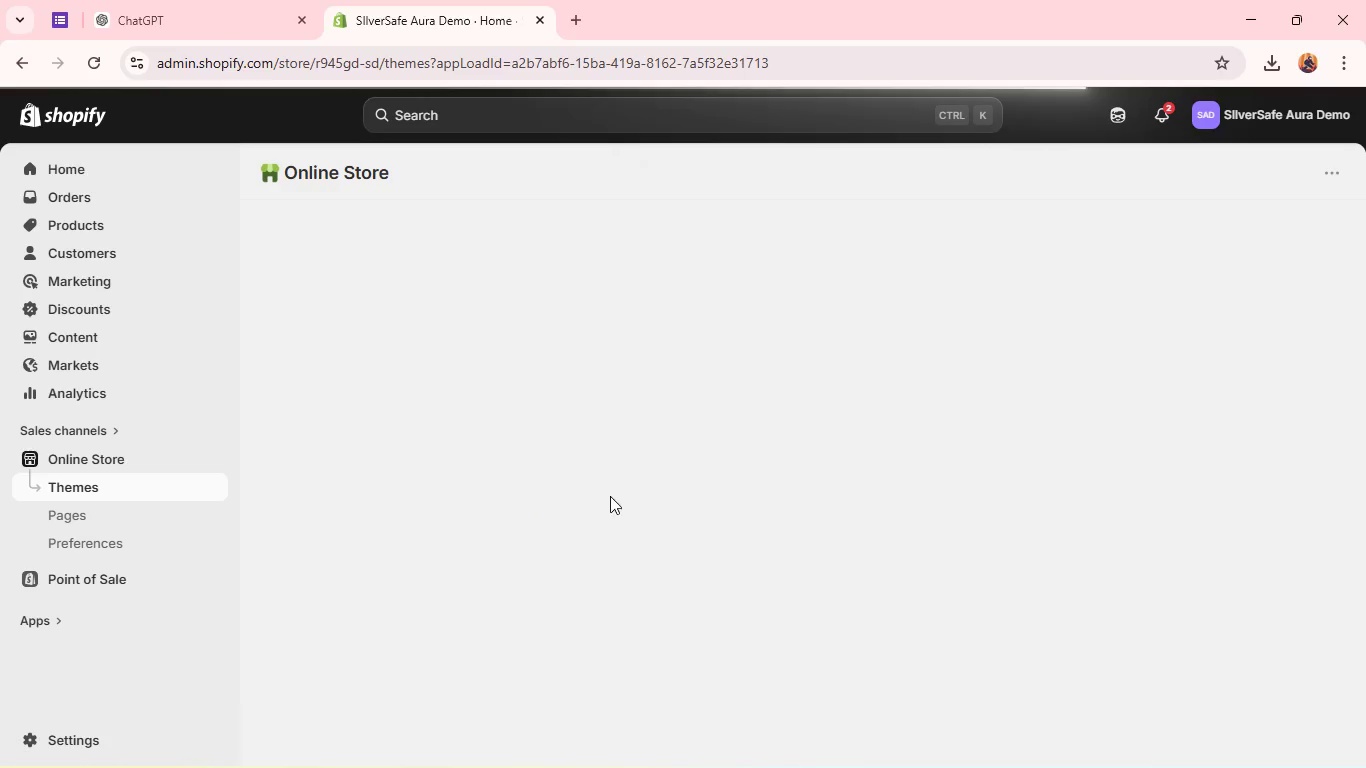 
wait(20.77)
 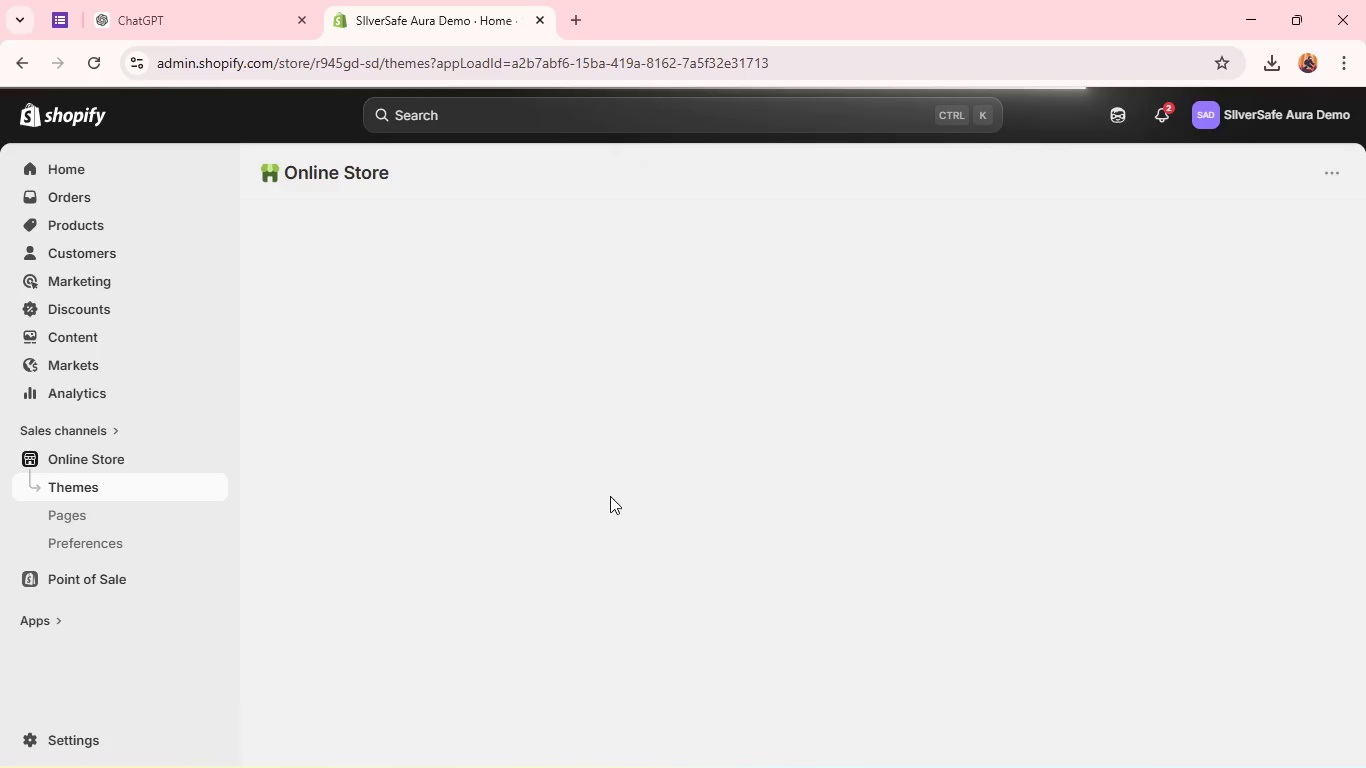 
left_click([591, 641])